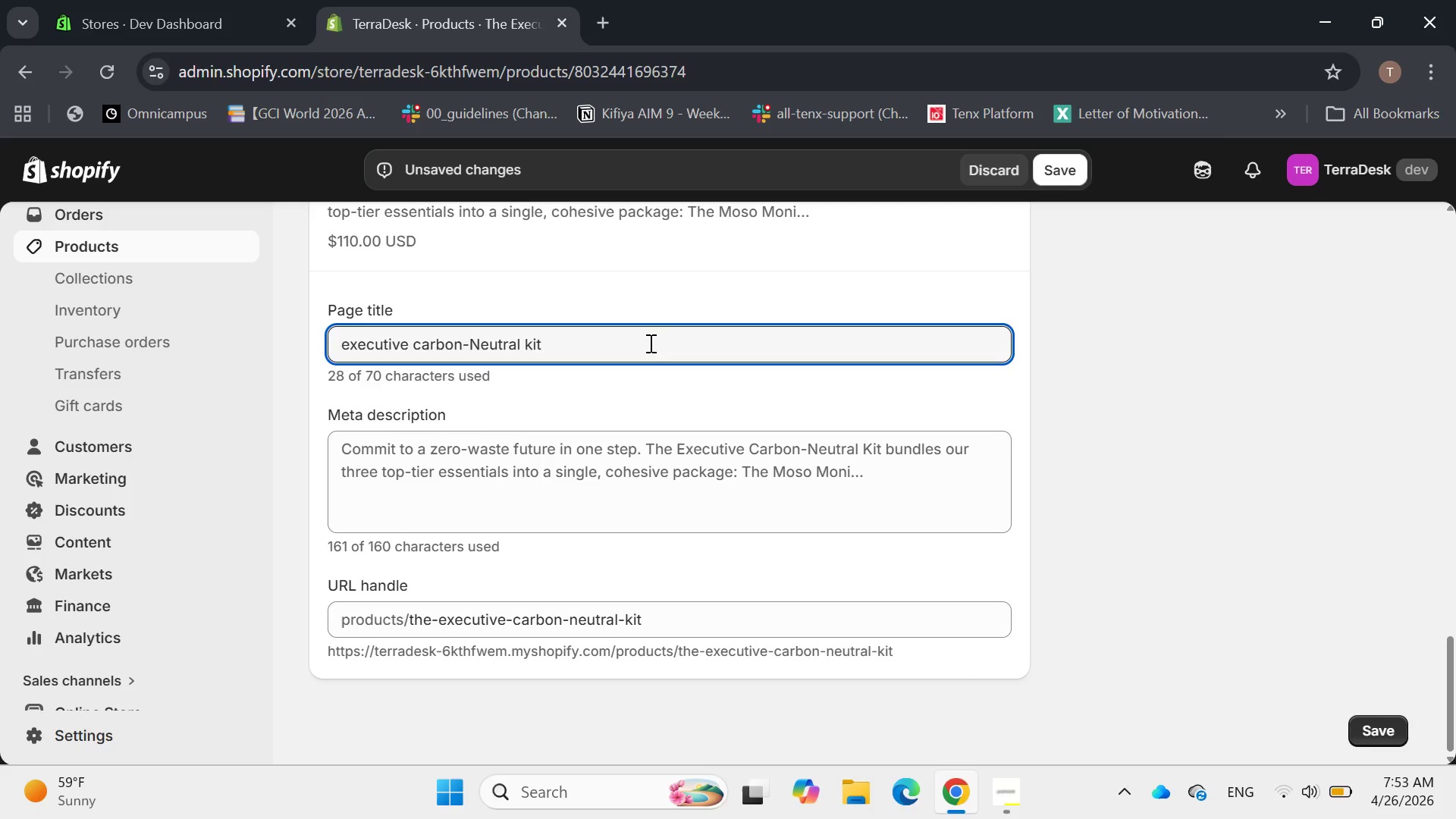 
key(Backspace)
 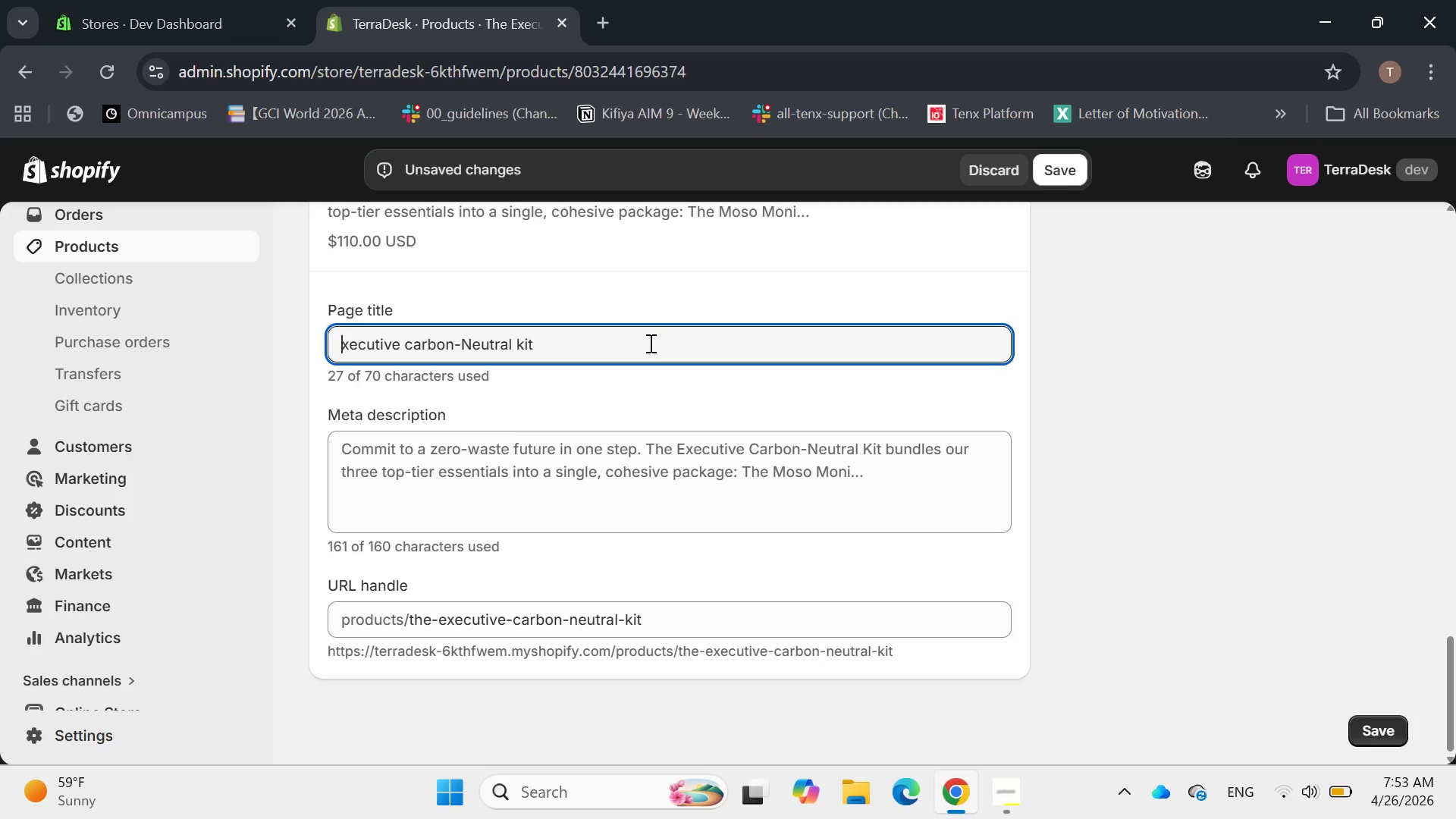 
key(CapsLock)
 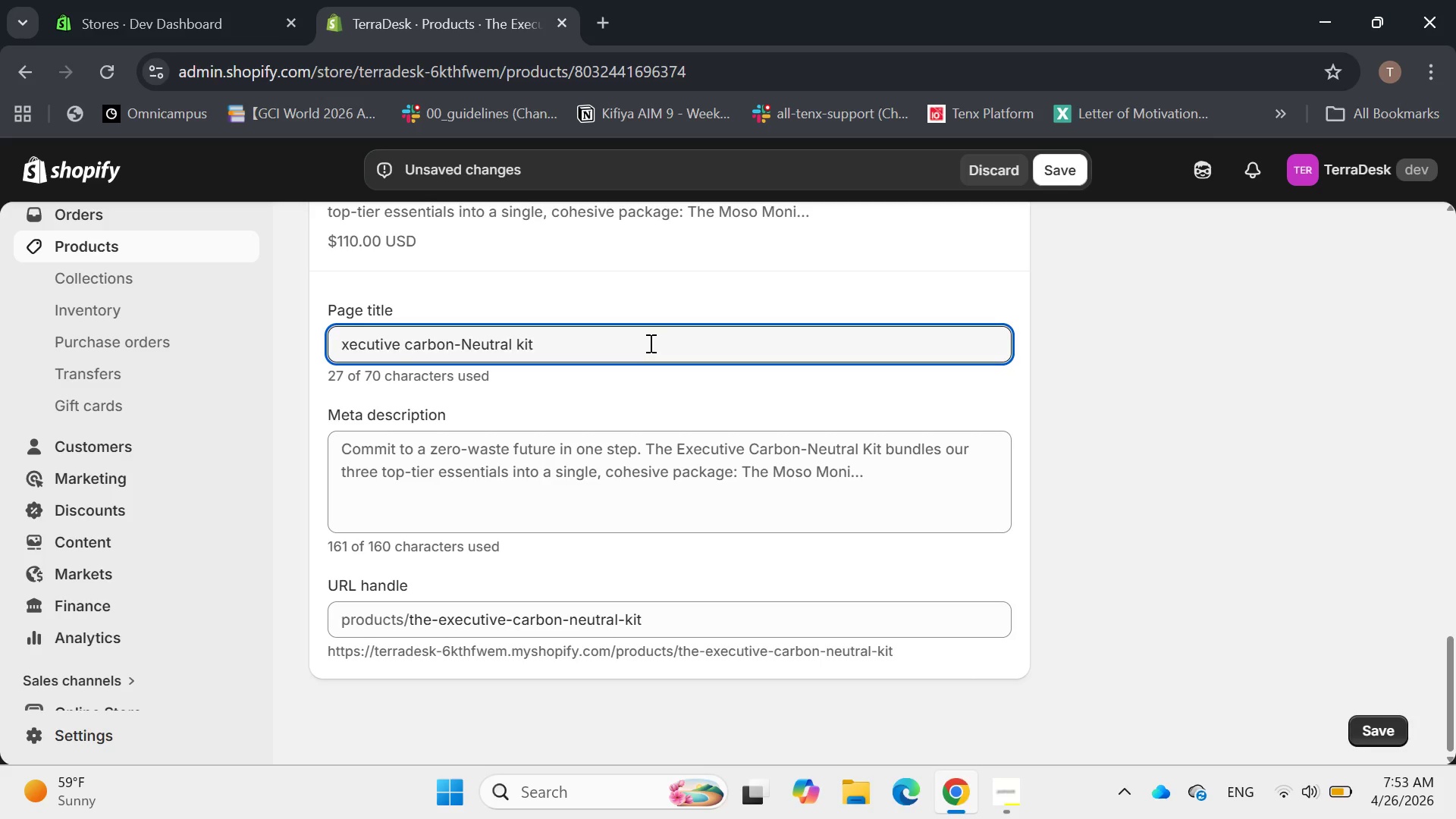 
key(Shift+ShiftLeft)
 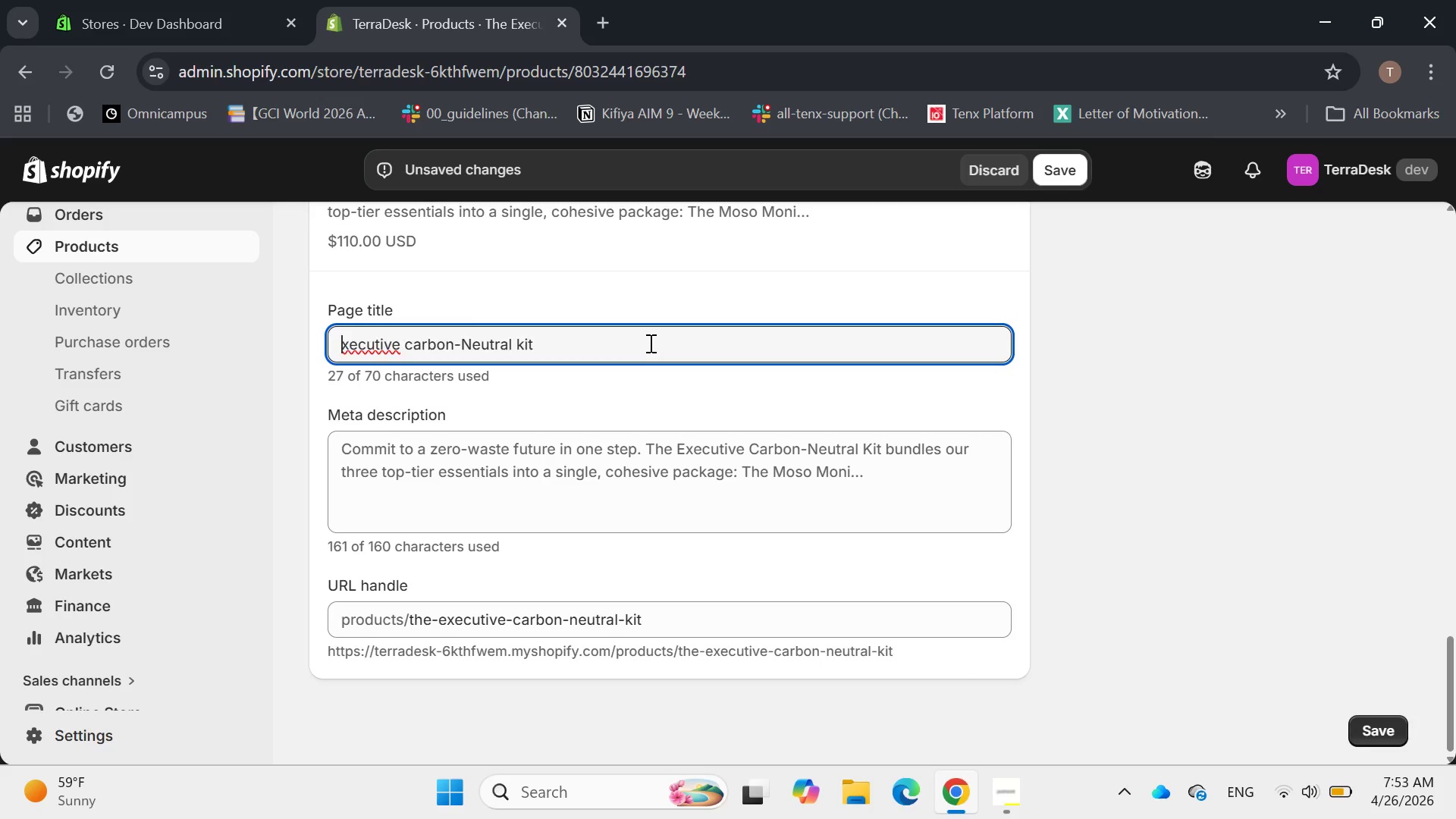 
key(Shift+E)
 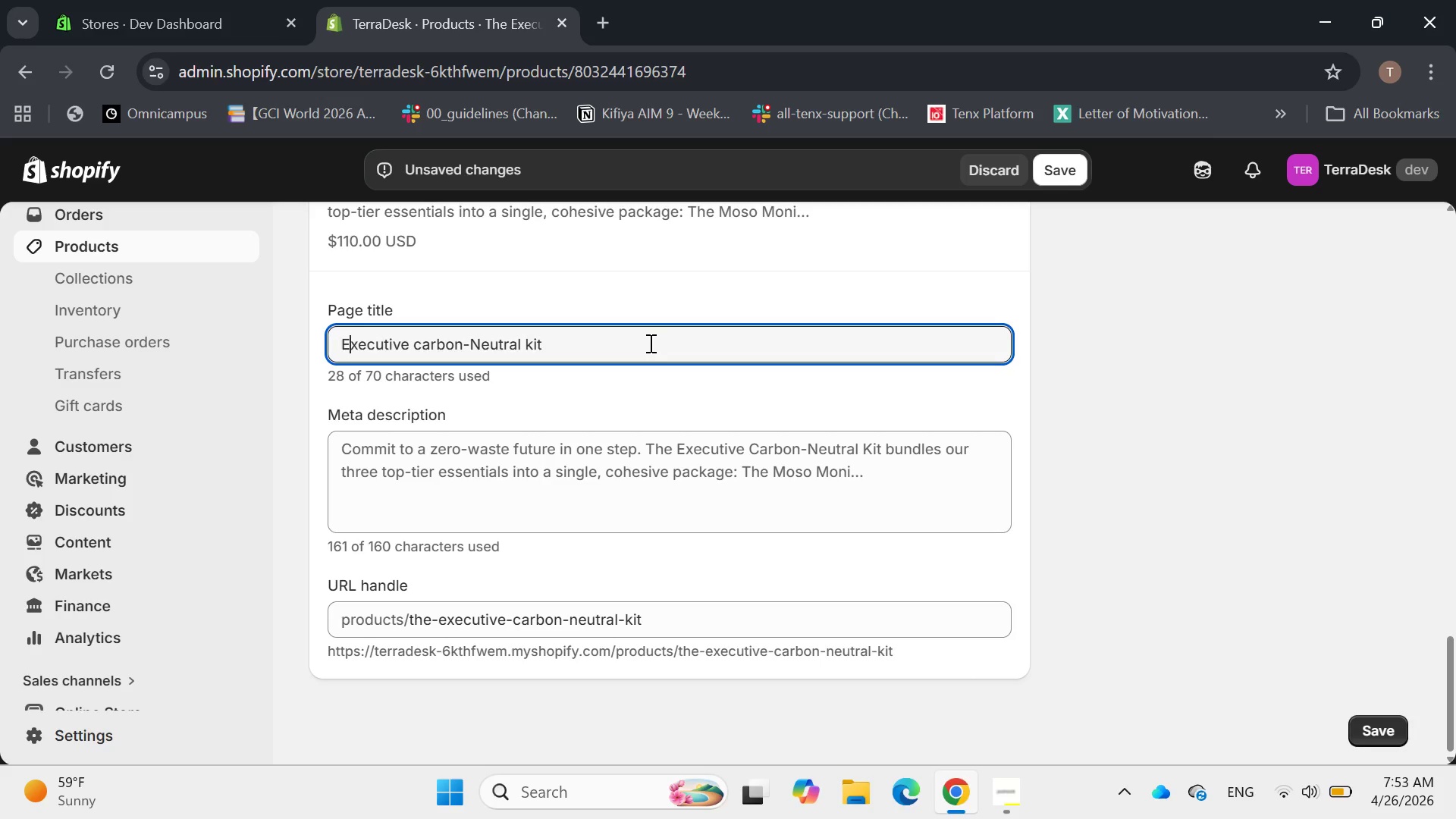 
hold_key(key=ArrowRight, duration=1.12)
 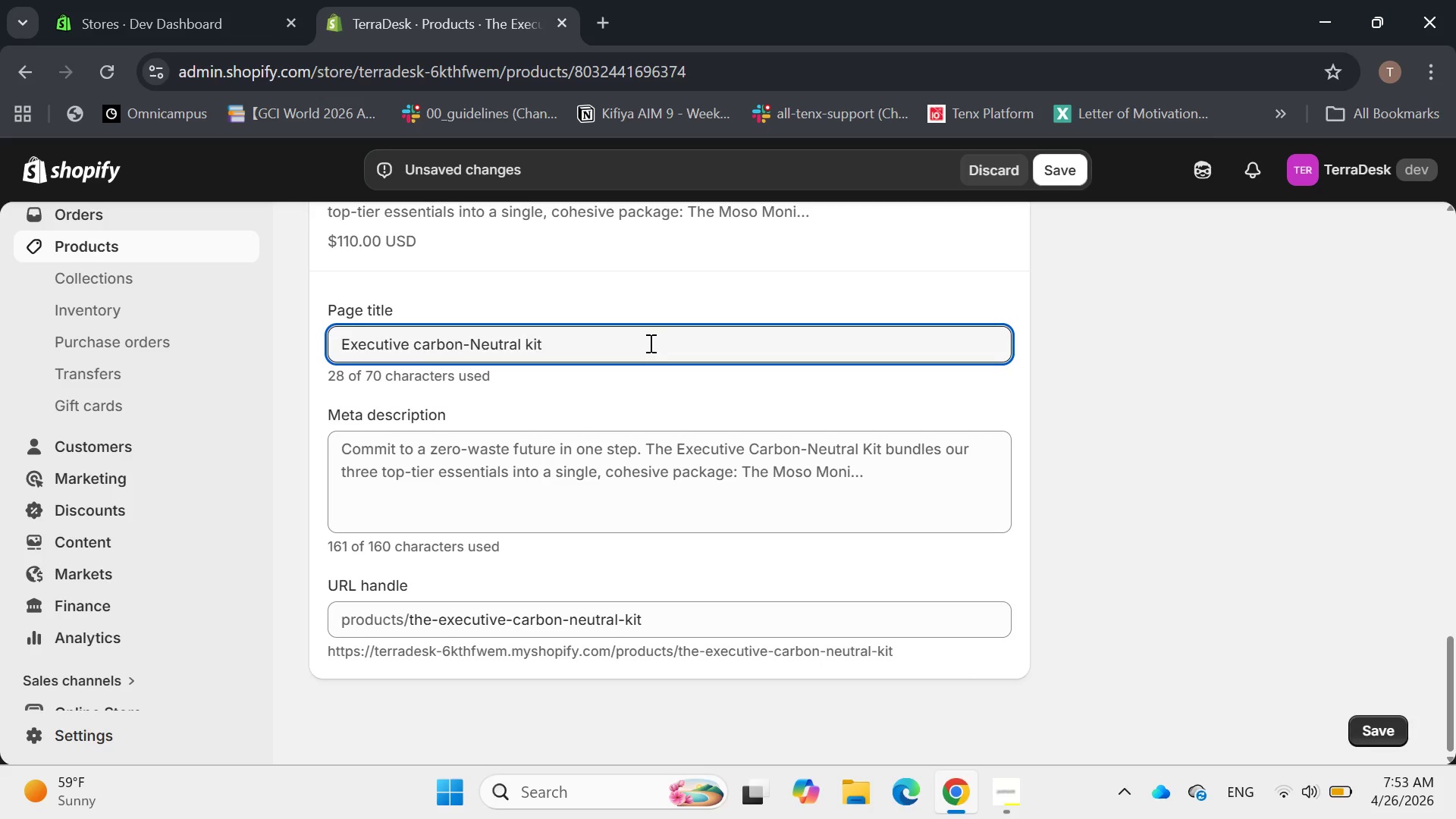 
key(ArrowRight)
 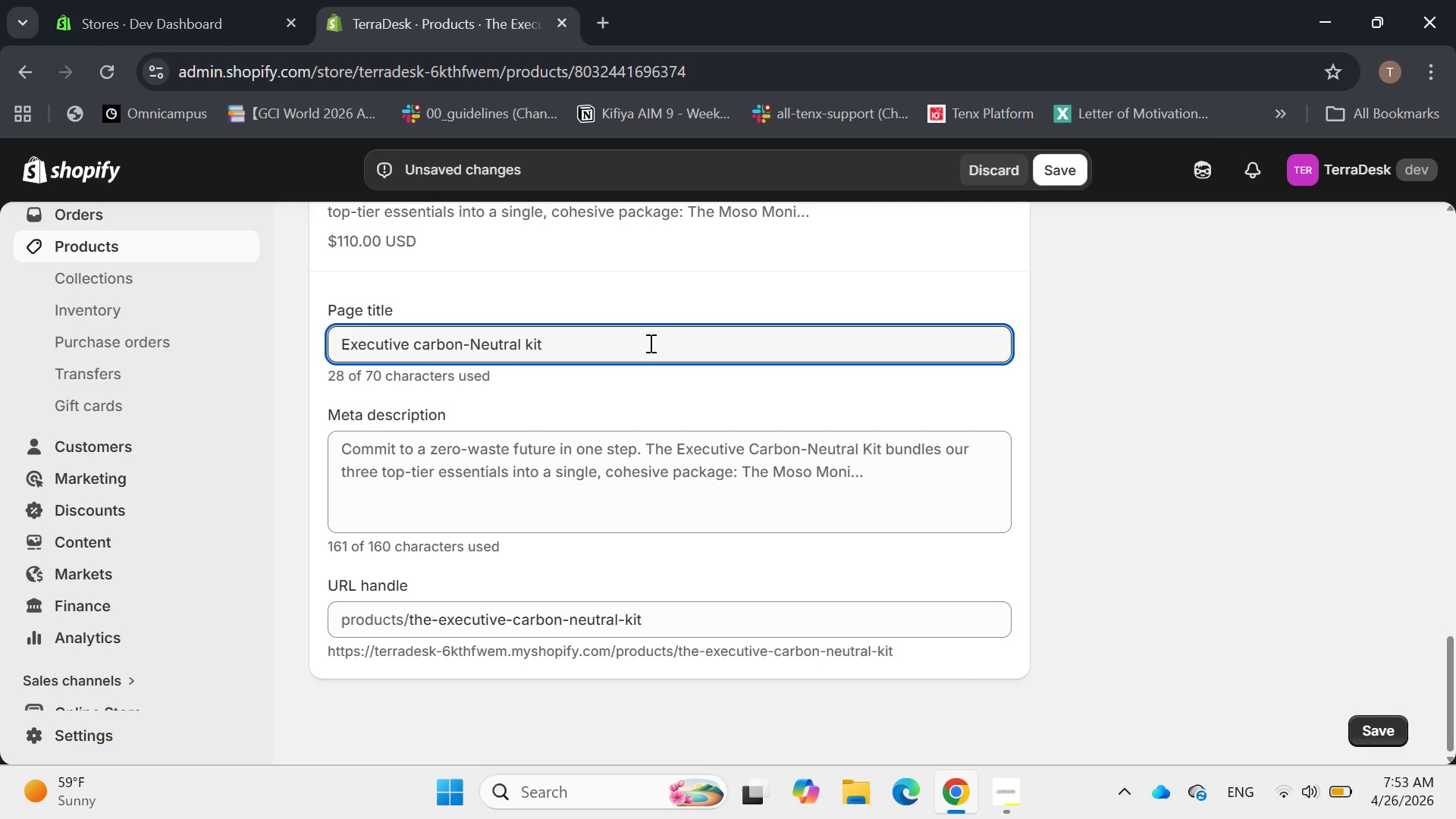 
type( Office | Sustainable )
 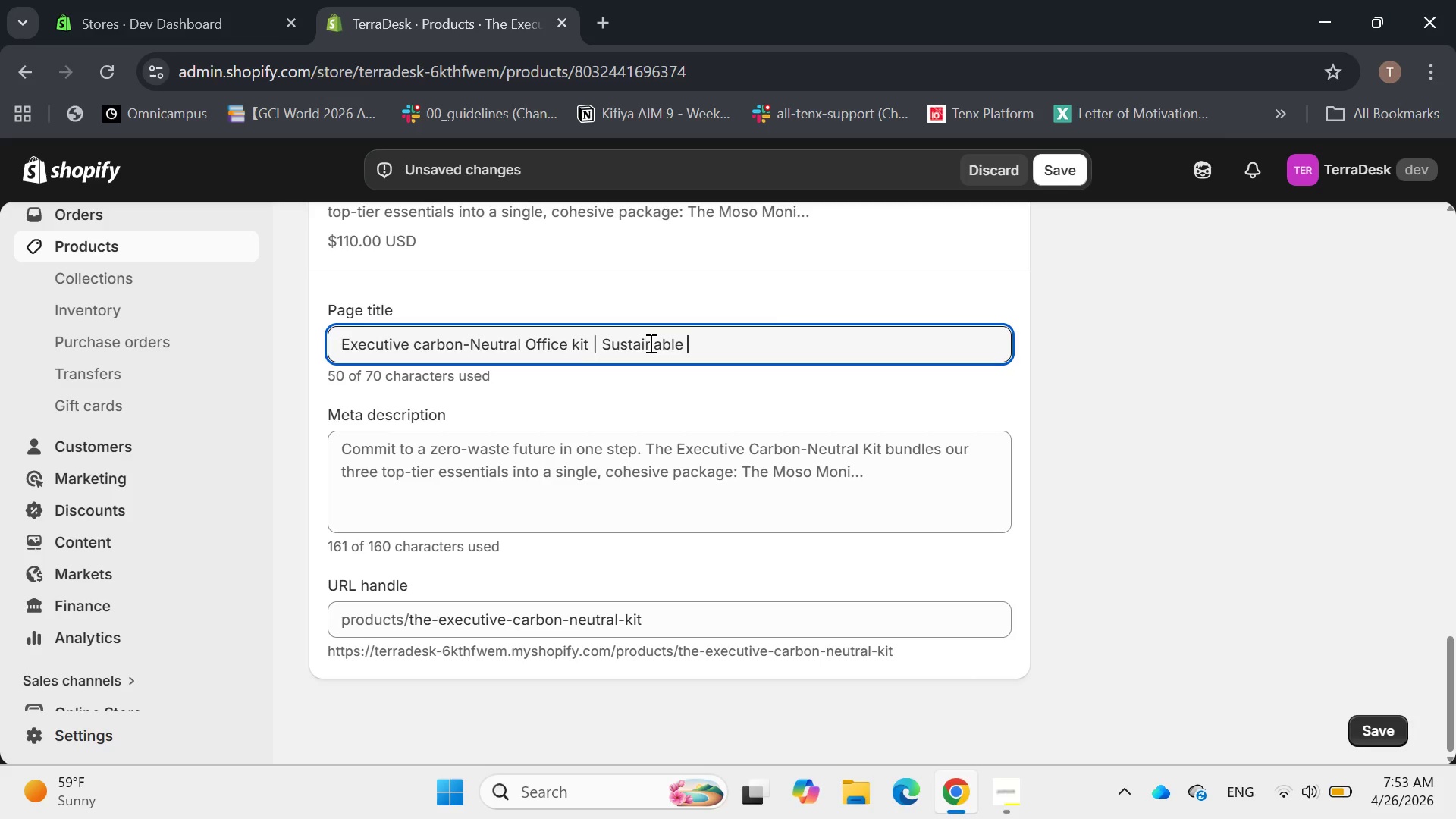 
hold_key(key=ArrowRight, duration=0.84)
 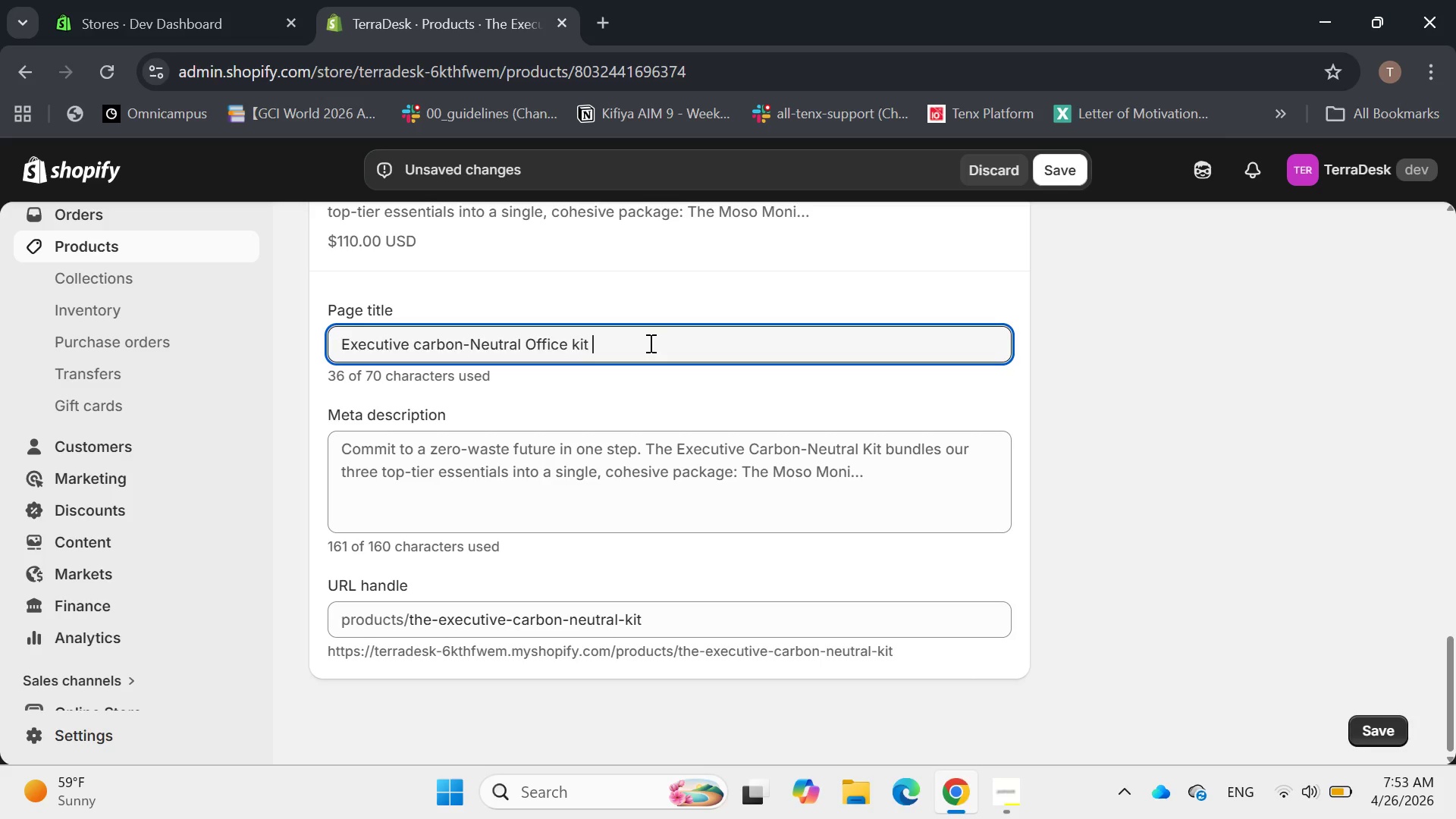 
type(Bundler)
key(Backspace)
 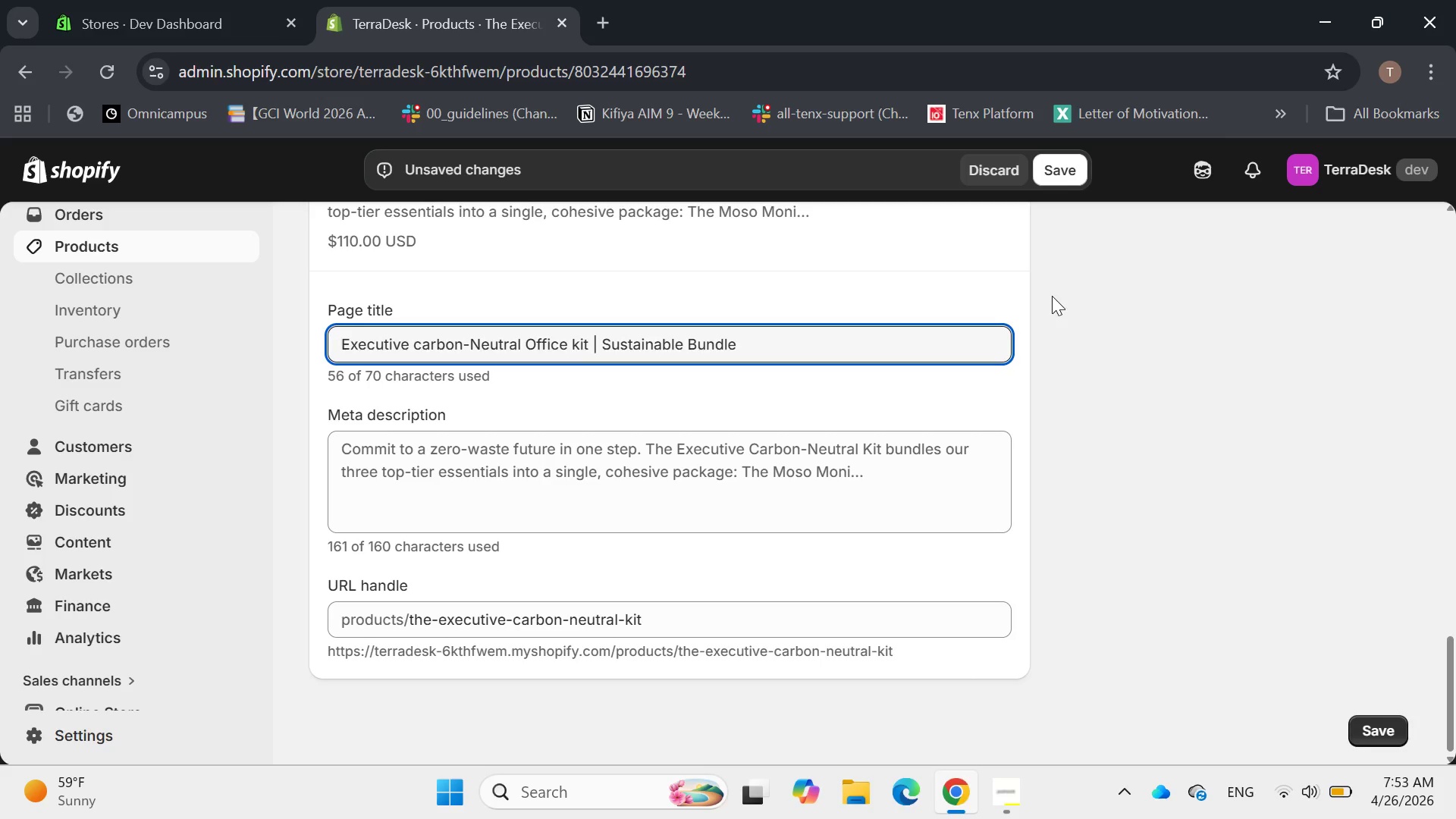 
wait(5.05)
 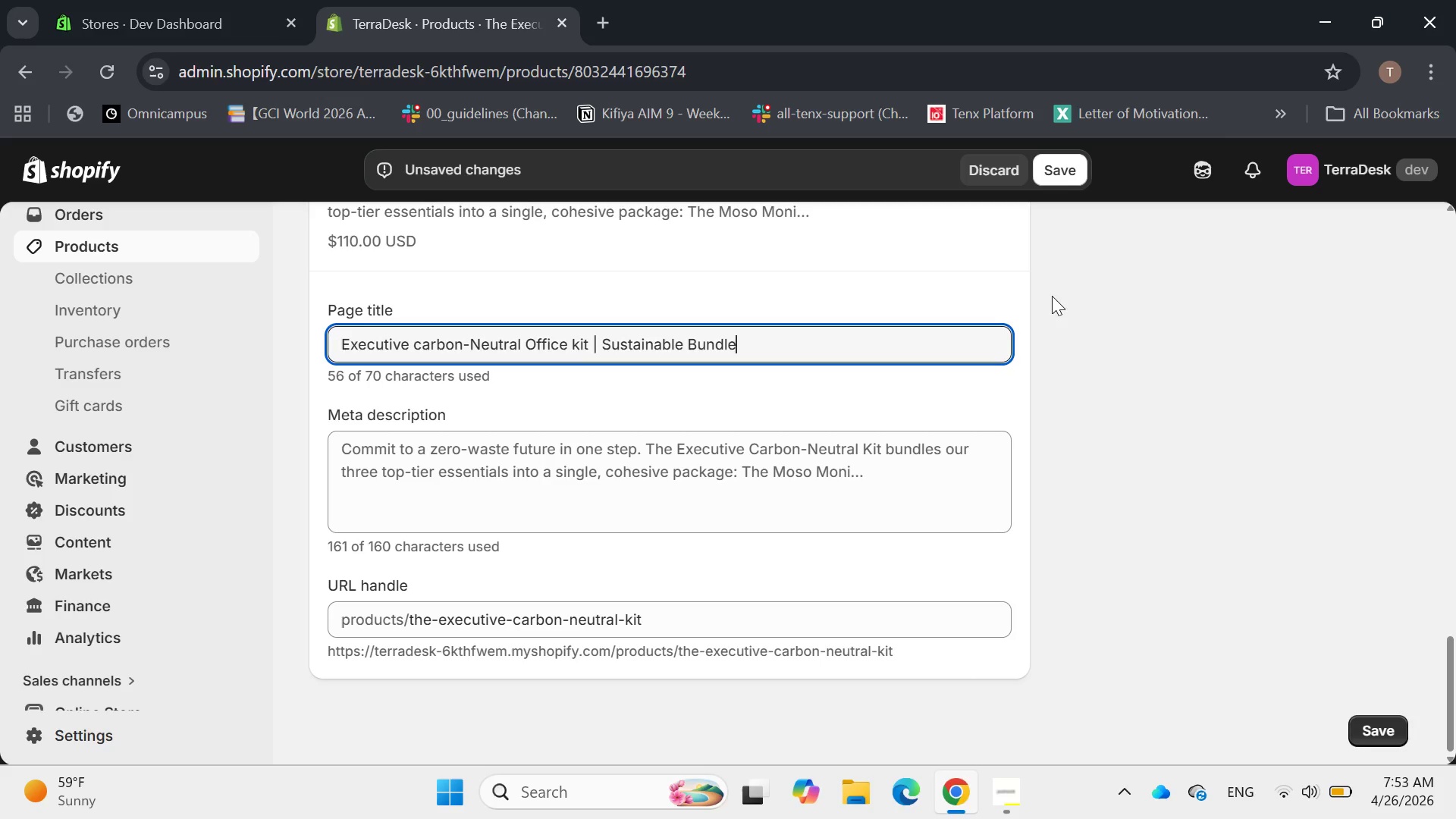 
scroll: coordinate [963, 397], scroll_direction: down, amount: 1.0
 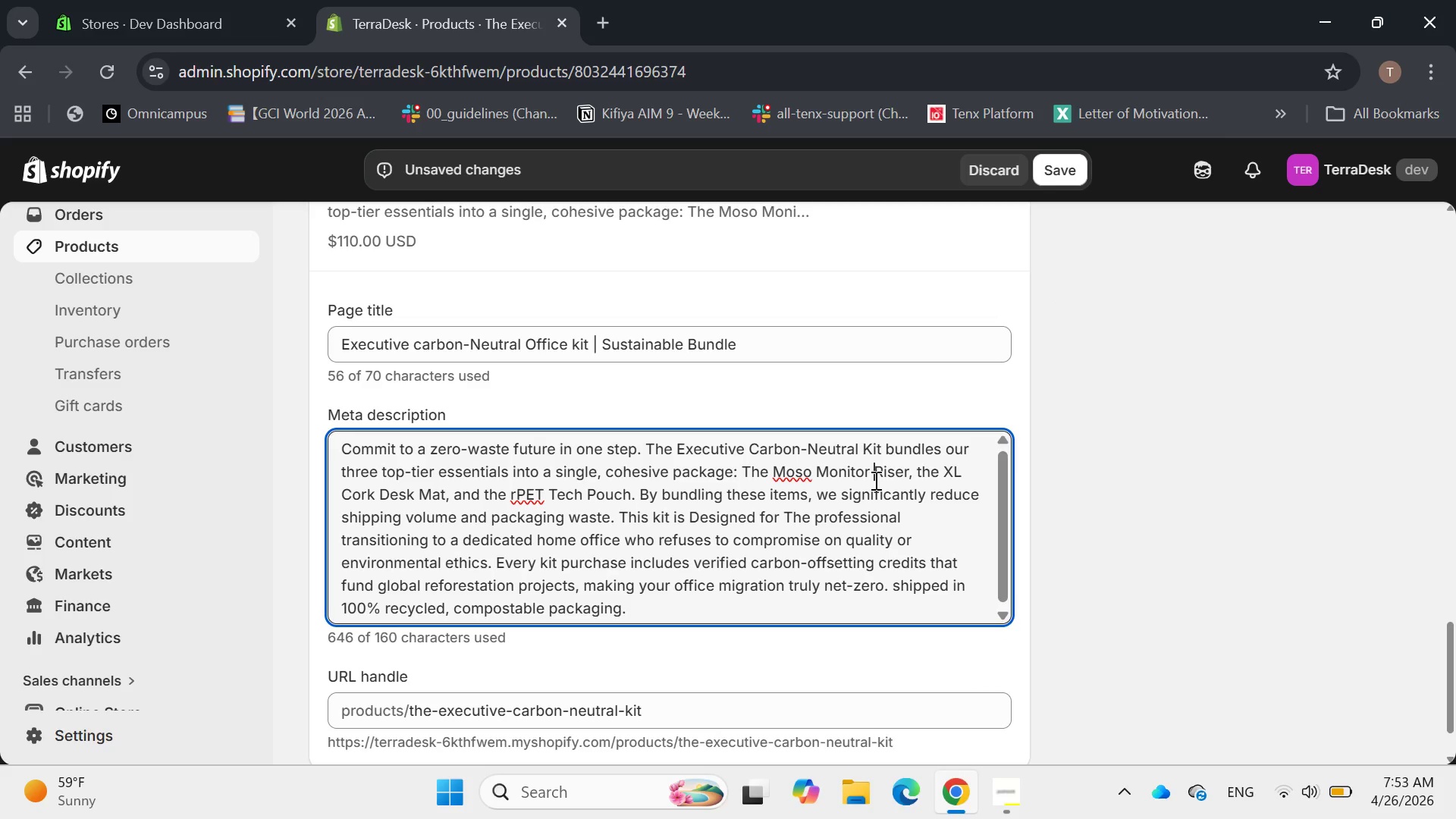 
key(Control+A)
 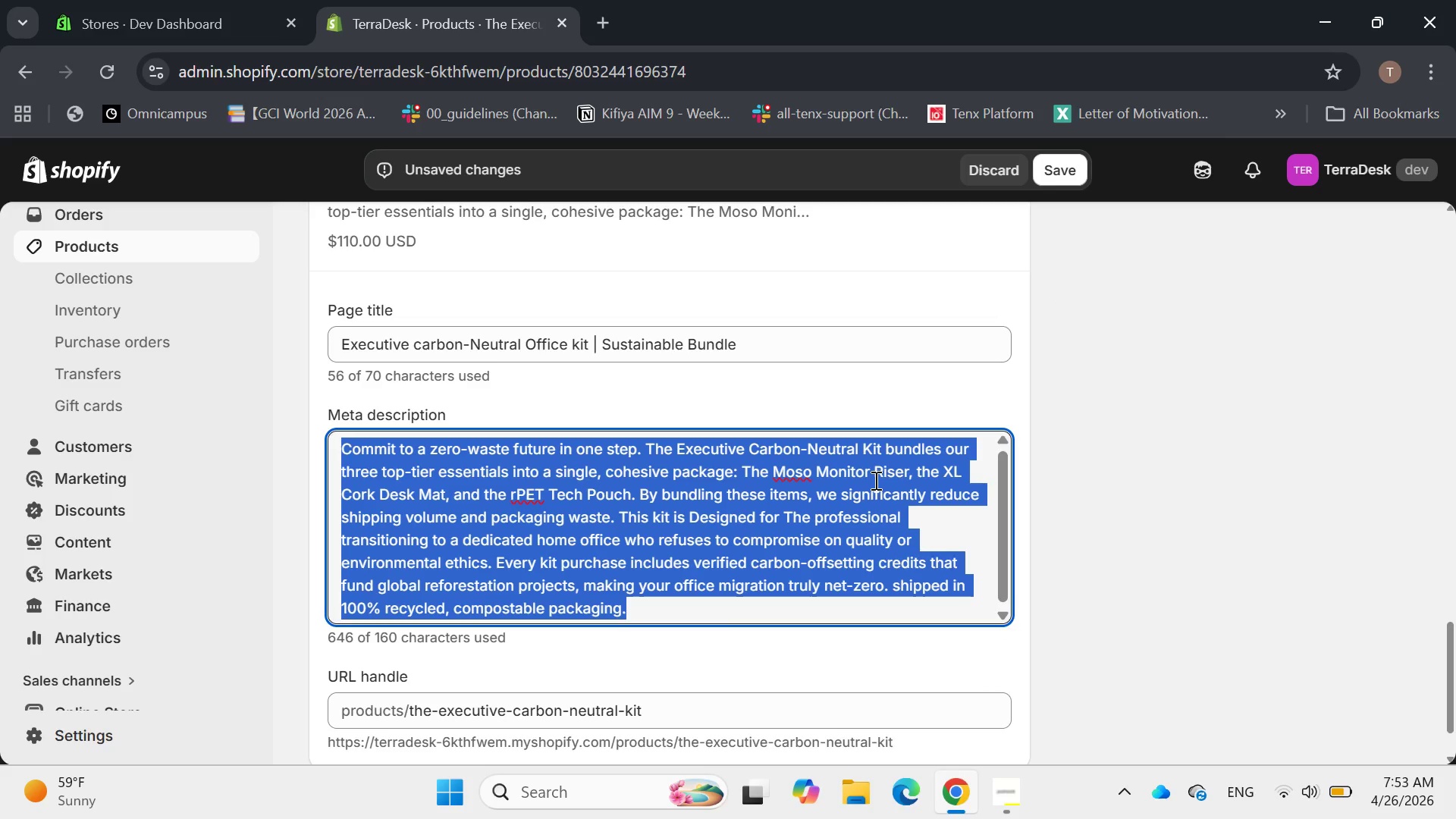 
key(Backspace)
 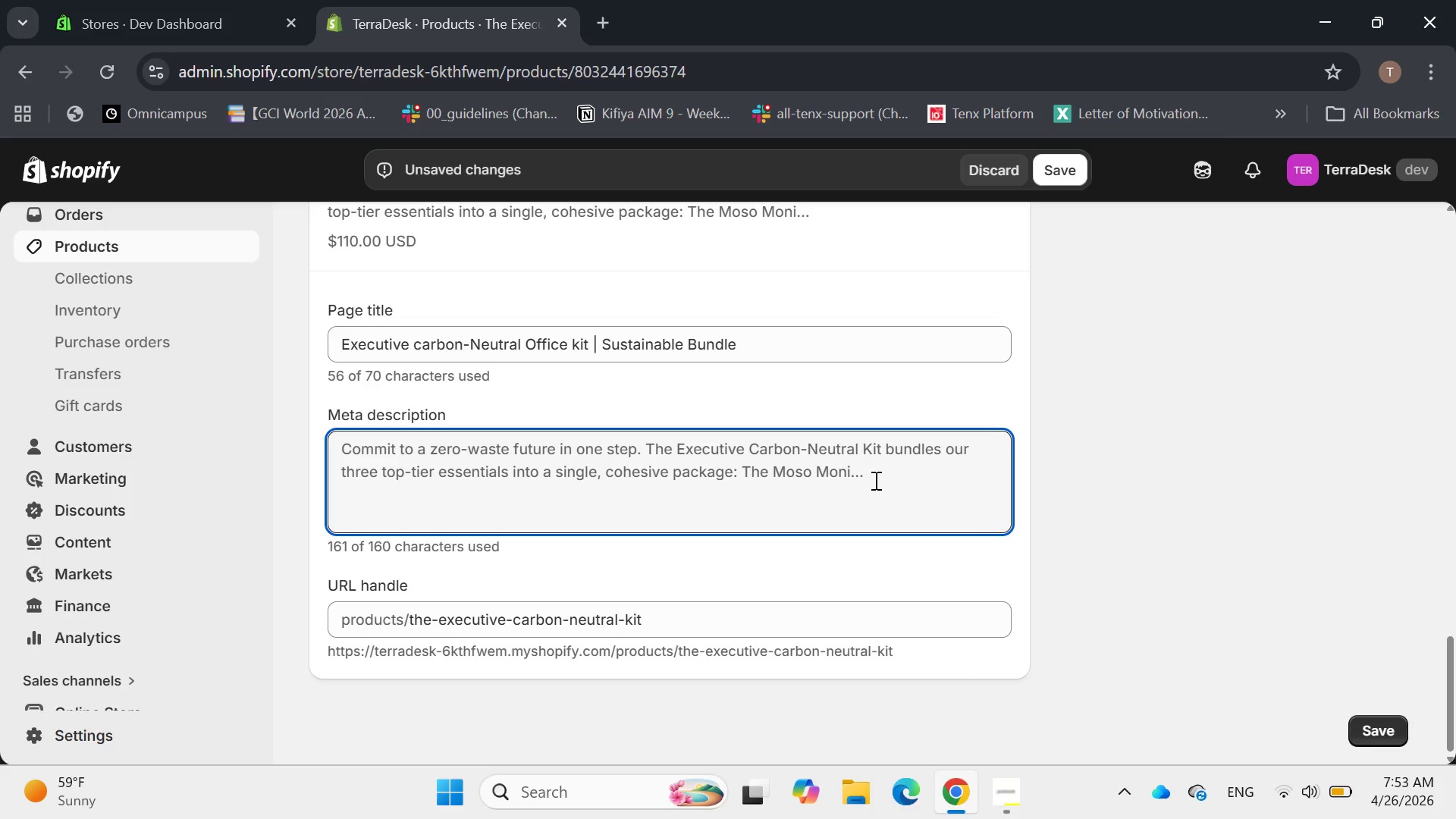 
type(The complete sustainable home office suite)
 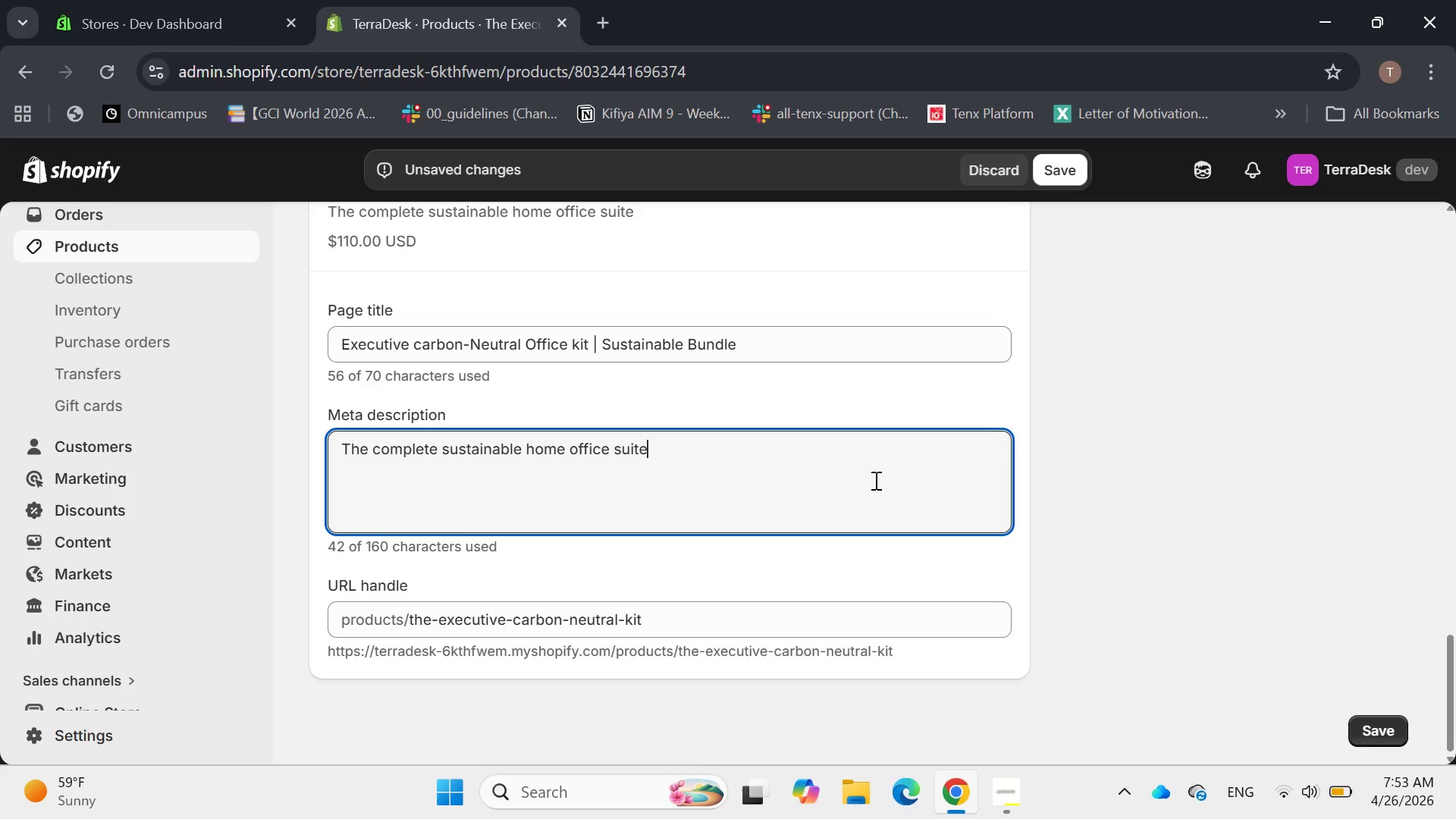 
type(. Includes bamboo riser, corl)
key(Backspace)
type(k,)
key(Backspace)
type(ma)
key(Backspace)
key(Backspace)
type( mat, and recycled pouch. )
 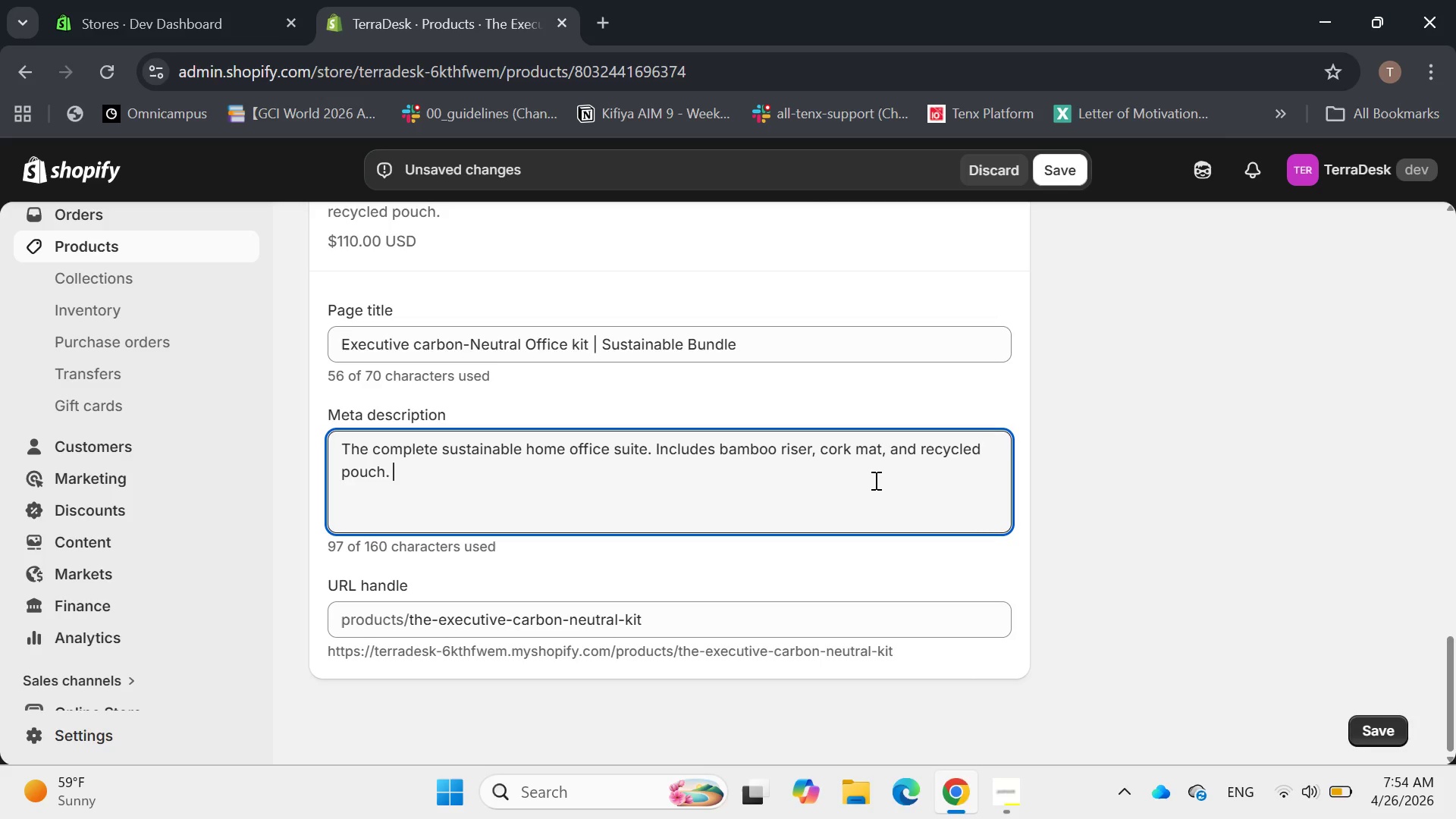 
key(Control+ControlLeft)
 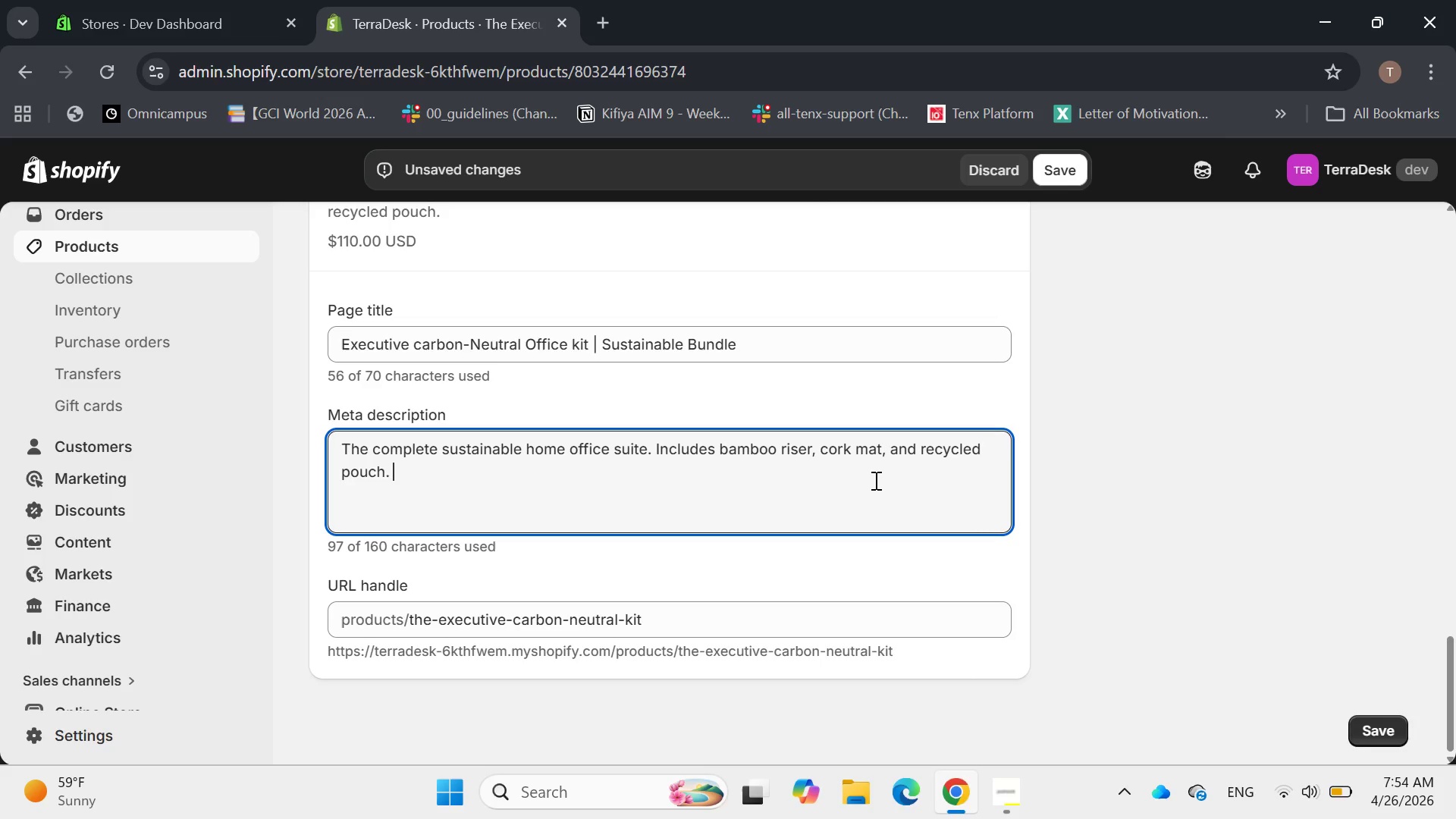 
key(Control+N)
 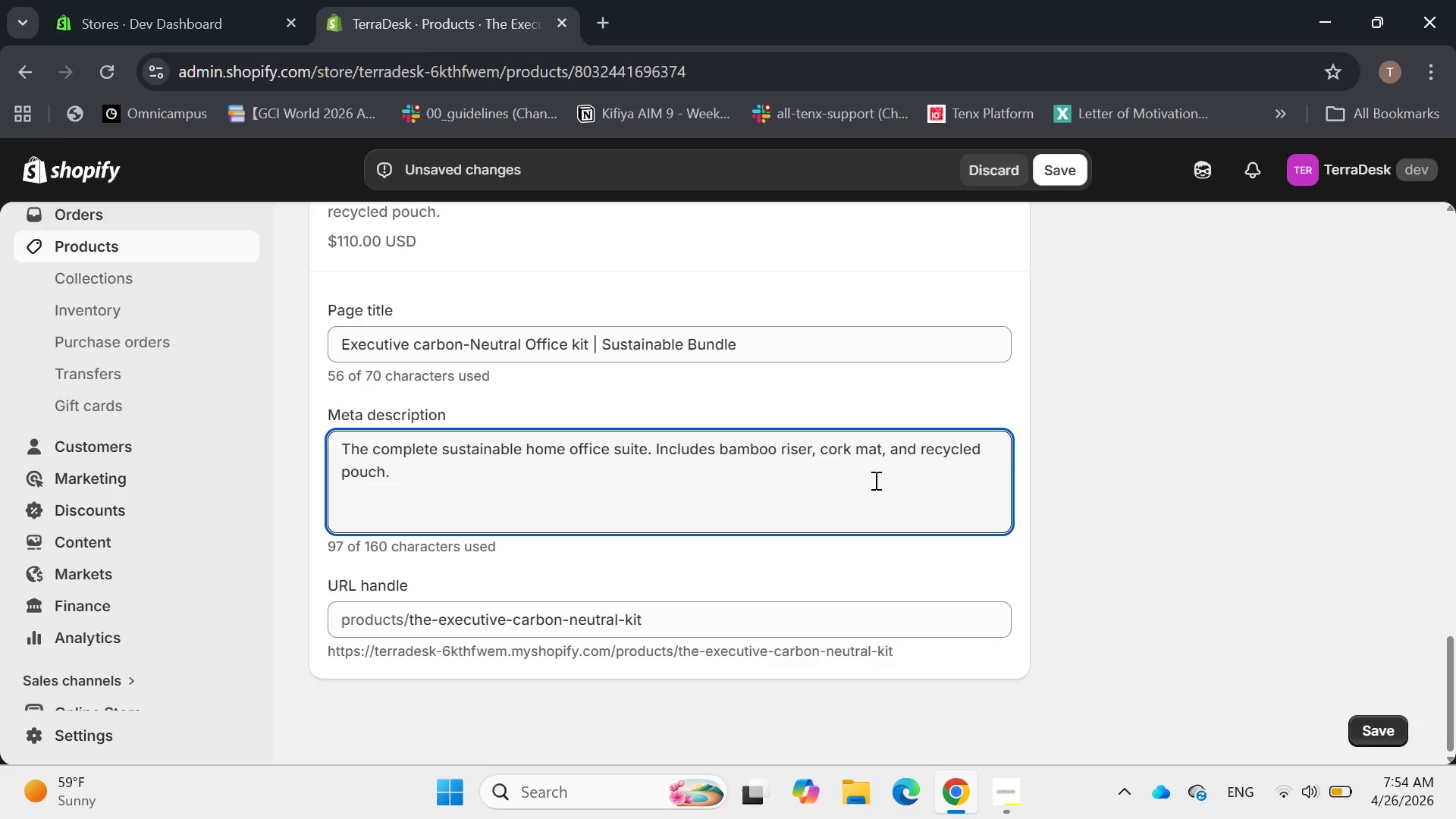 
type(et)
 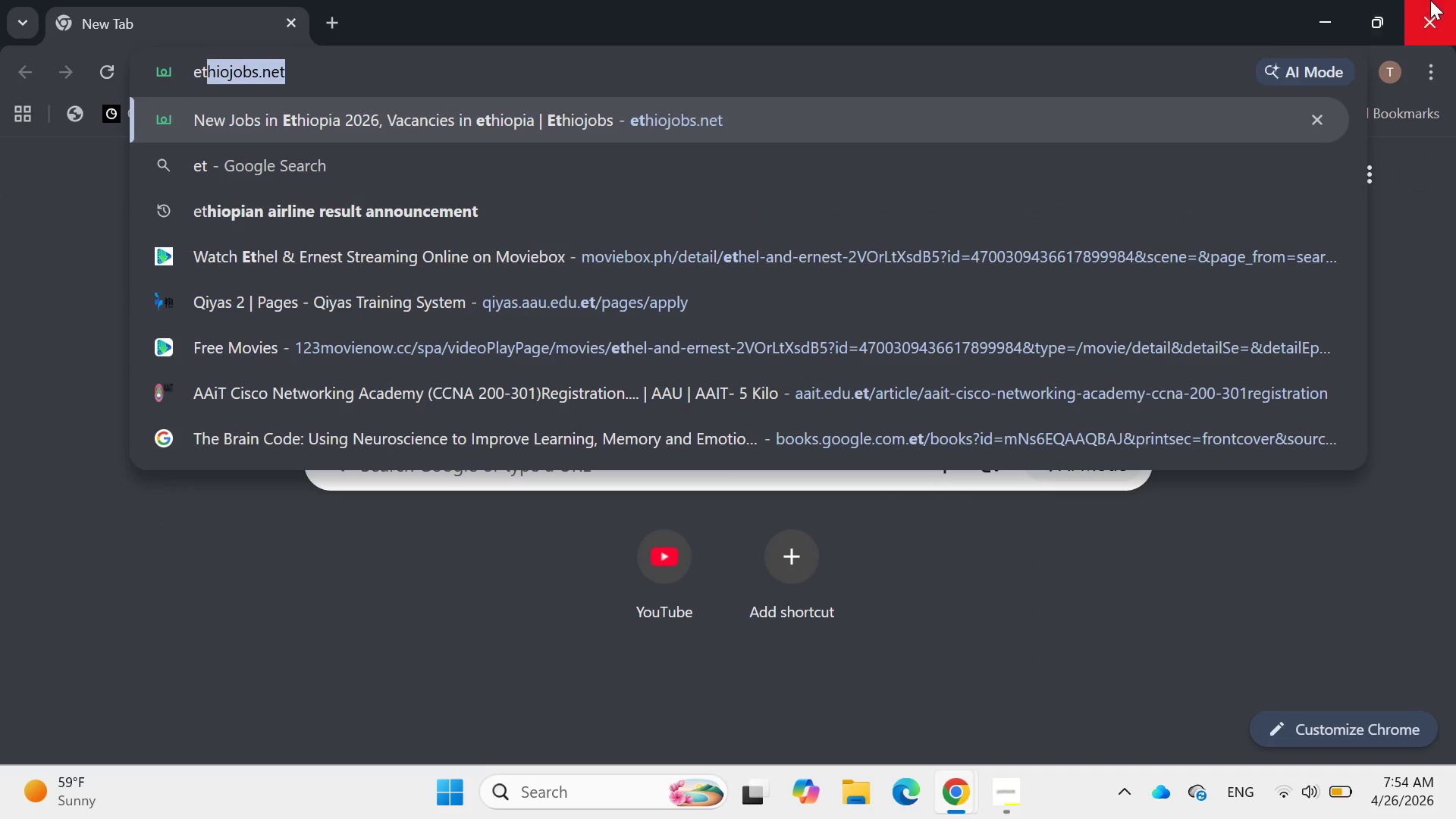 
left_click([1430, 2])
 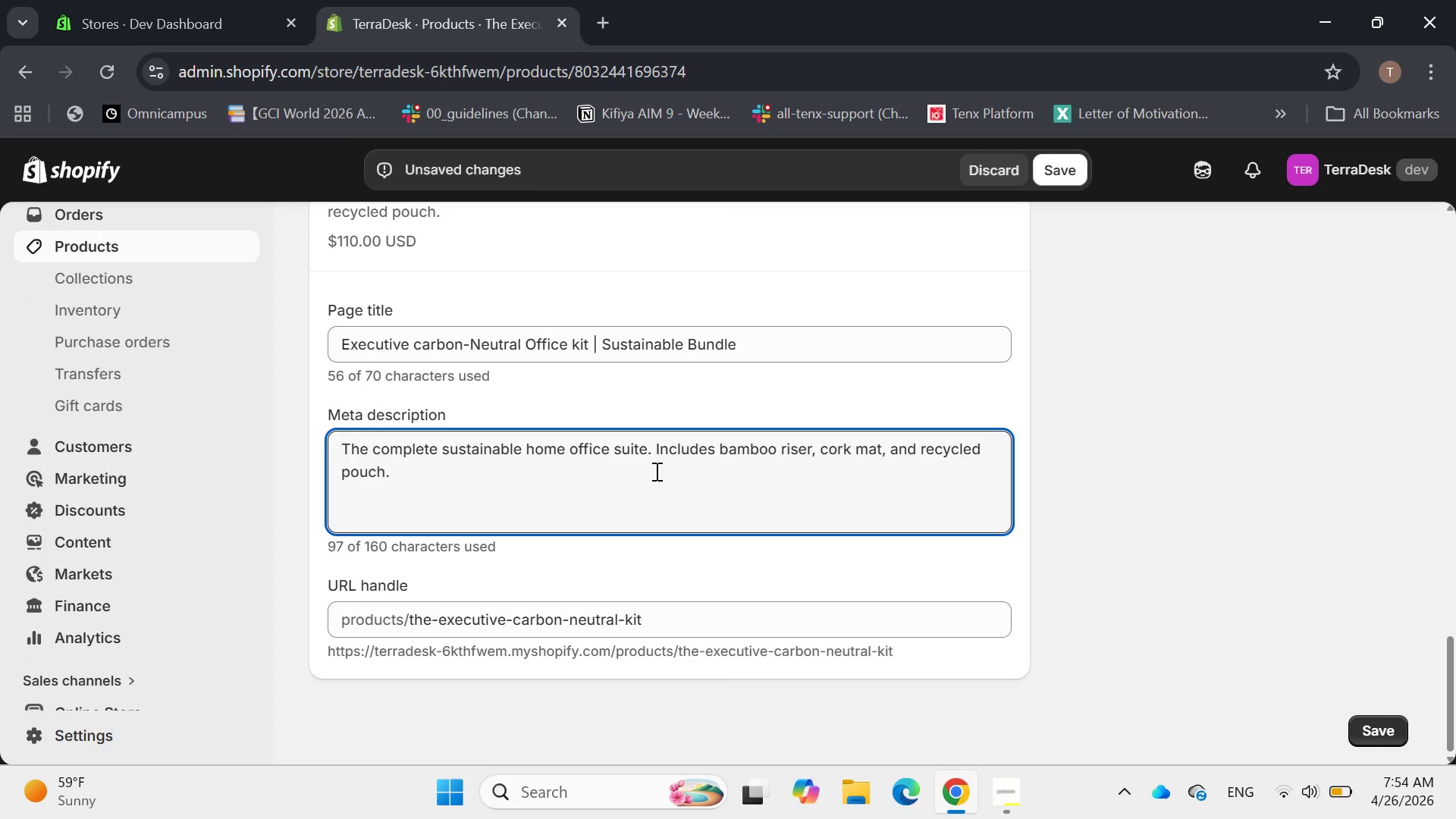 
type(Net)
 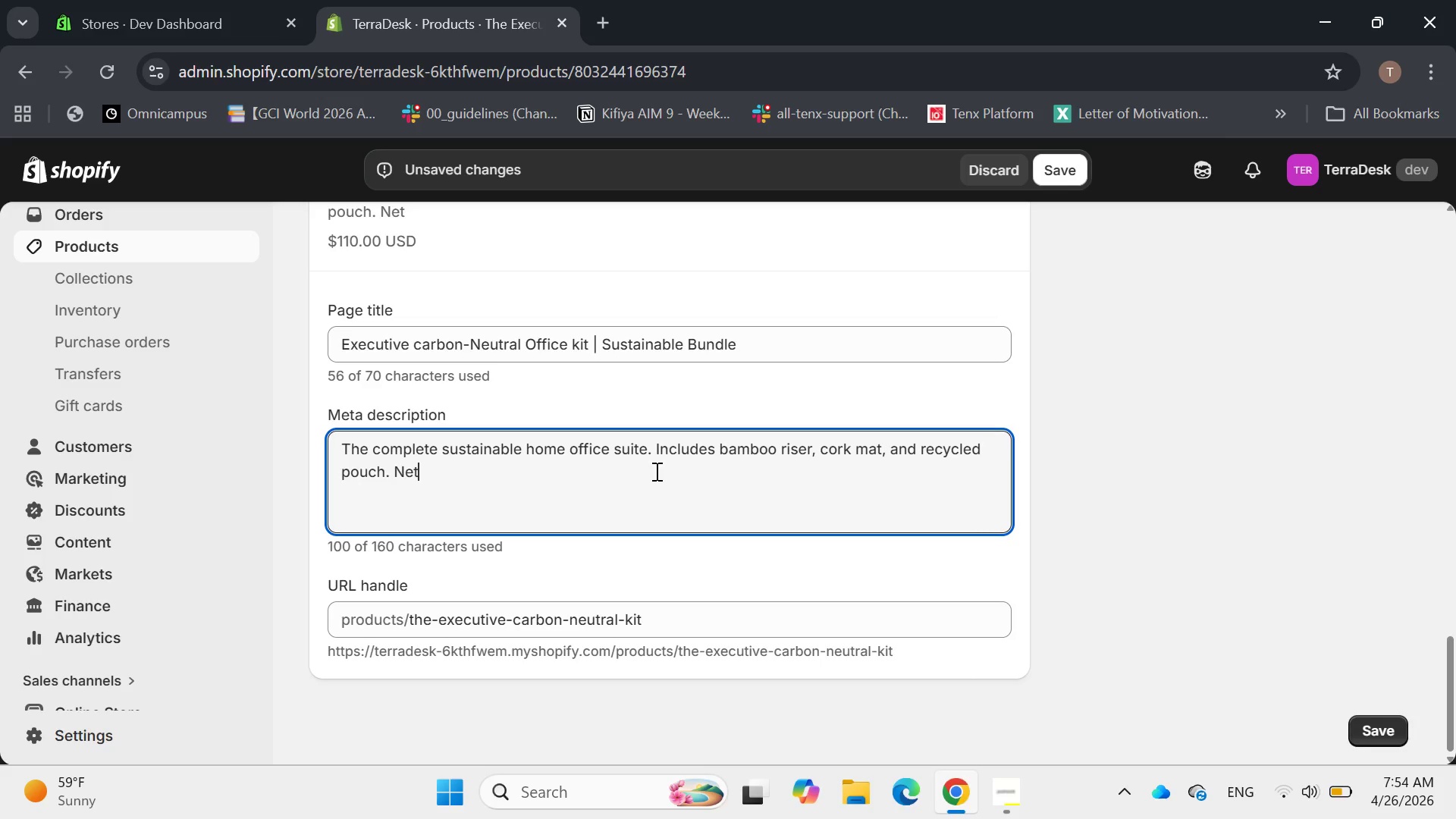 
type(-zero shipping and plastic )
key(Backspace)
type(-free materials )
key(Backspace)
type(.)
 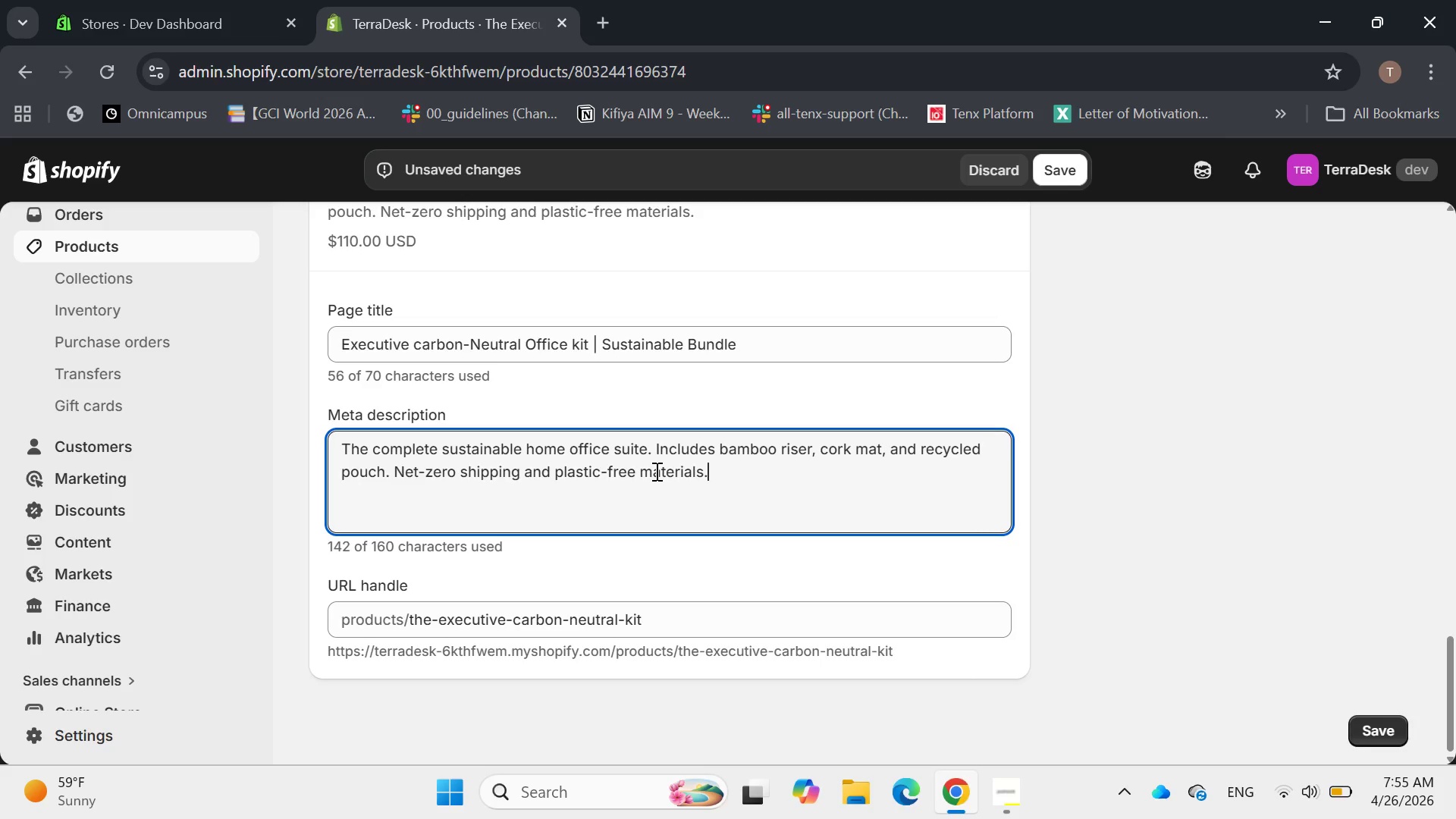 
scroll: coordinate [655, 470], scroll_direction: down, amount: 3.0
 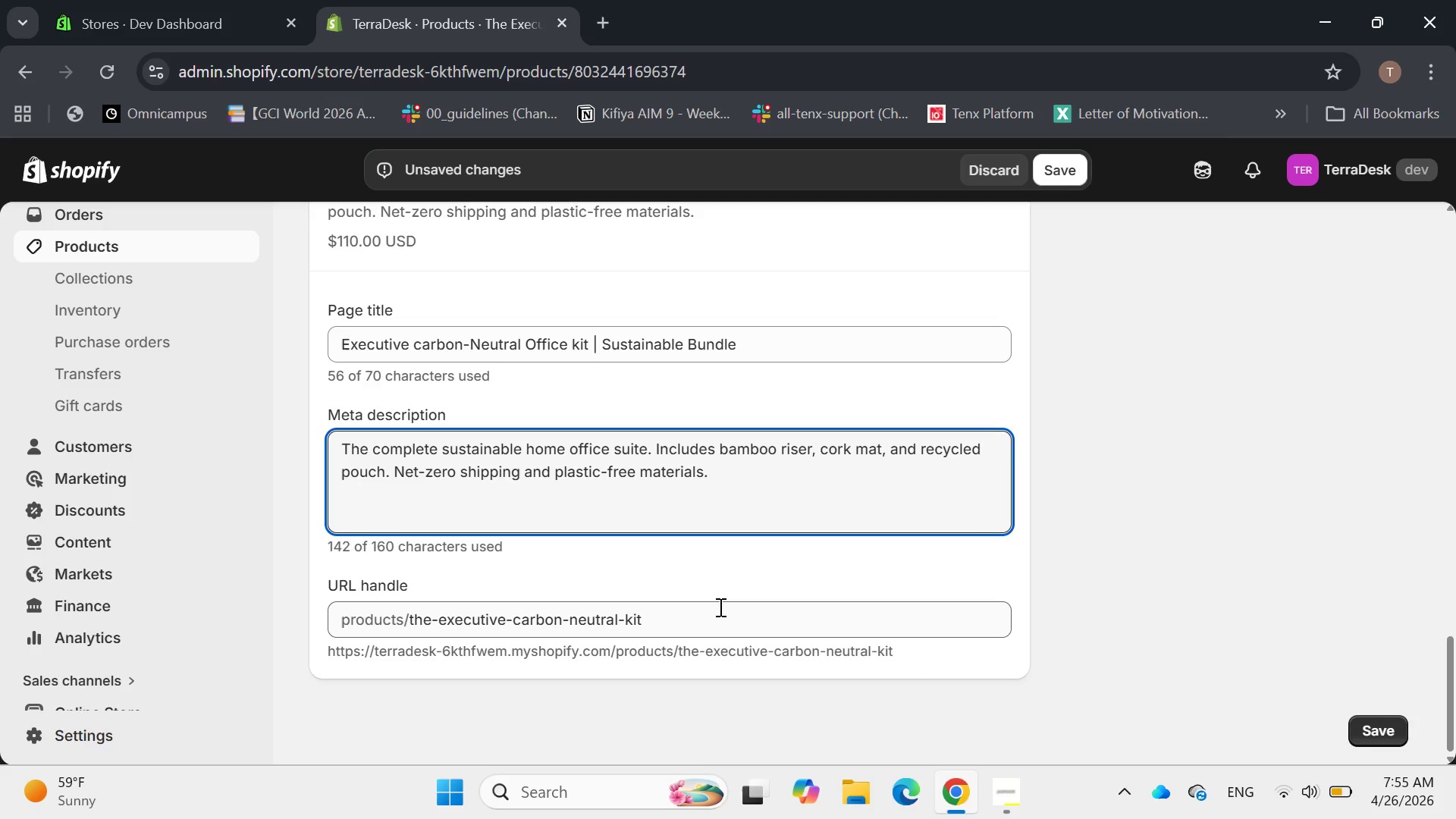 
wait(7.5)
 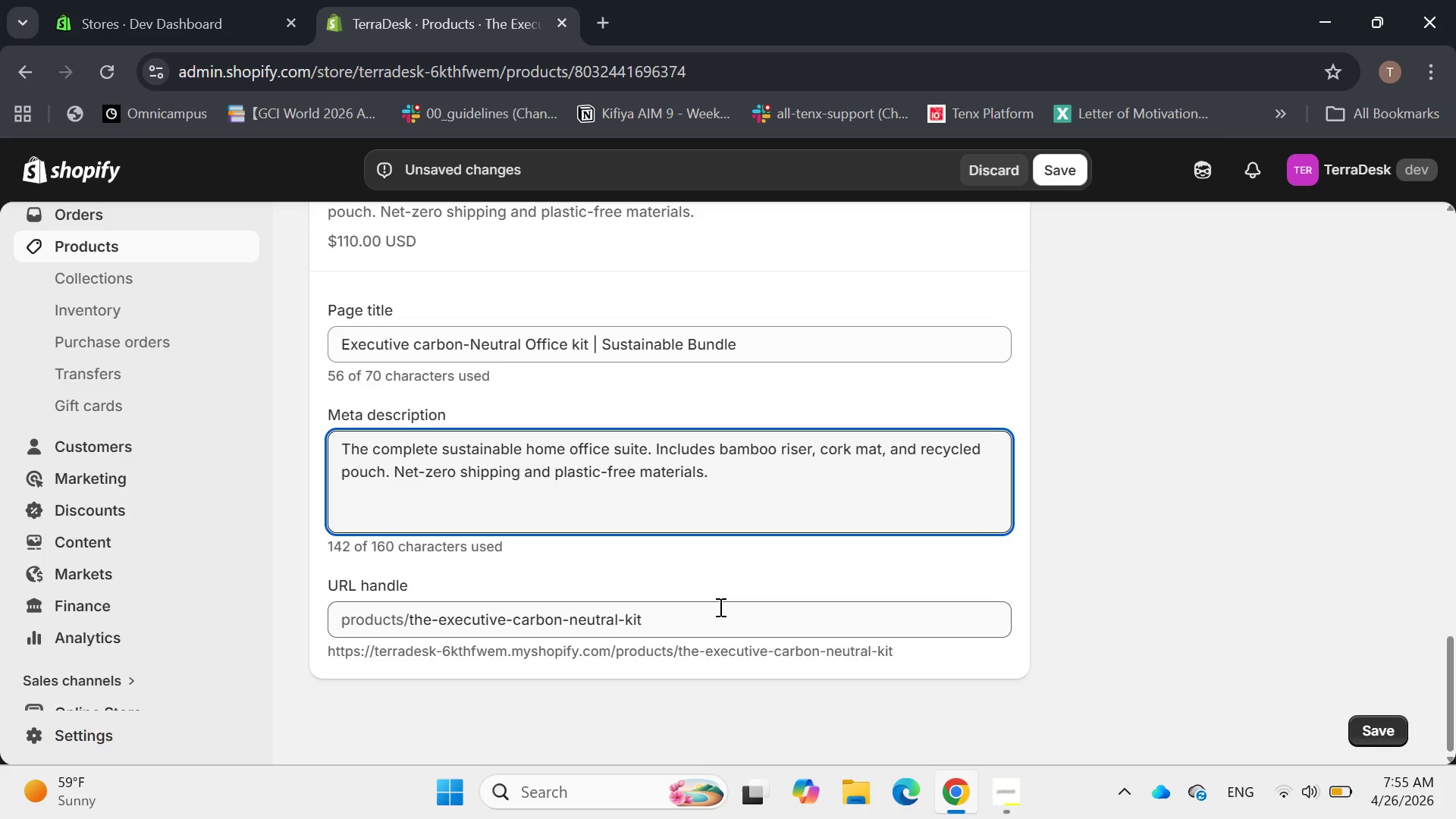 
left_click_drag(start_coordinate=[515, 617], to_coordinate=[409, 648])
 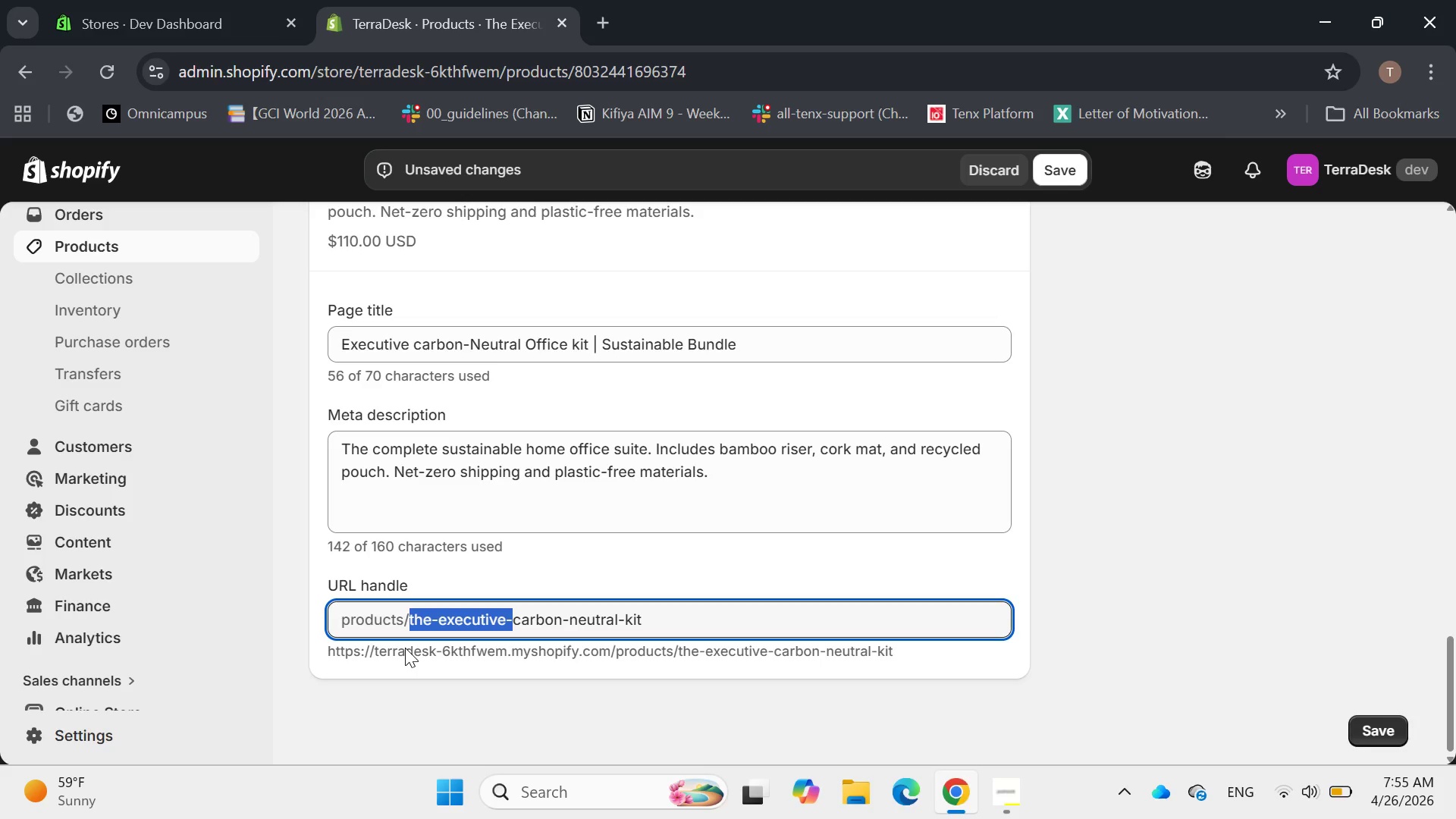 
key(Backspace)
 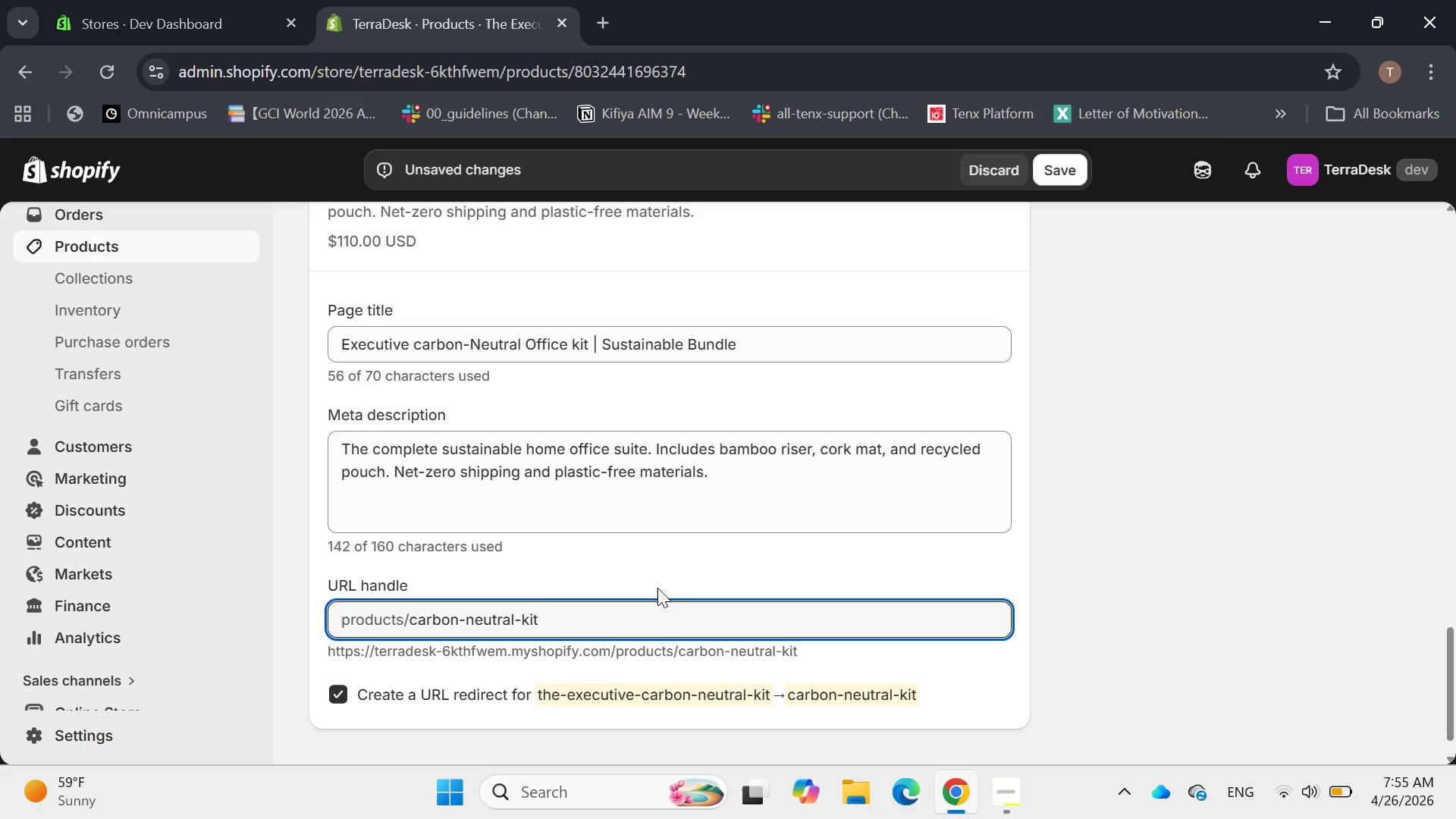 
scroll: coordinate [657, 588], scroll_direction: down, amount: 1.0
 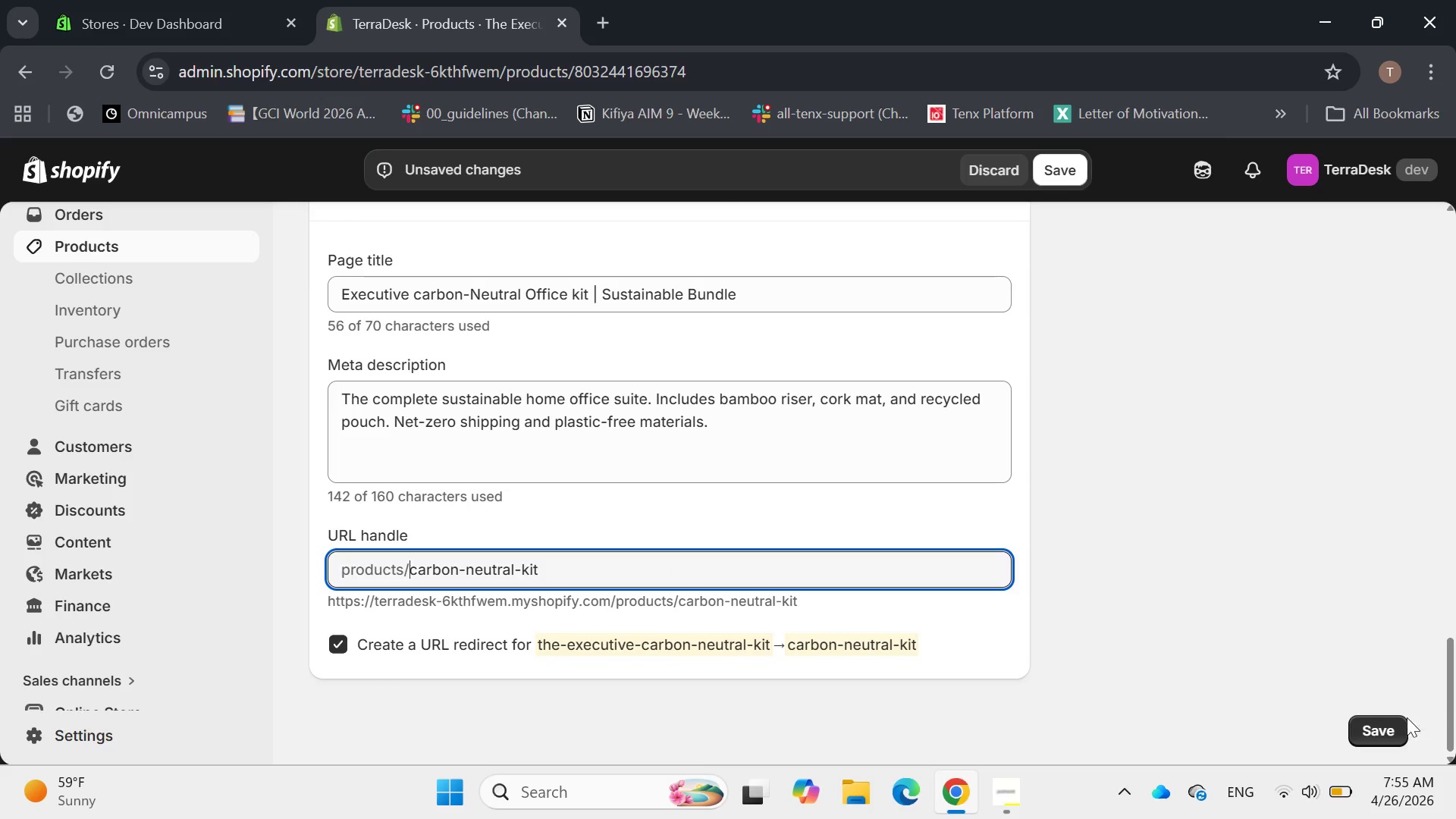 
left_click([1377, 738])
 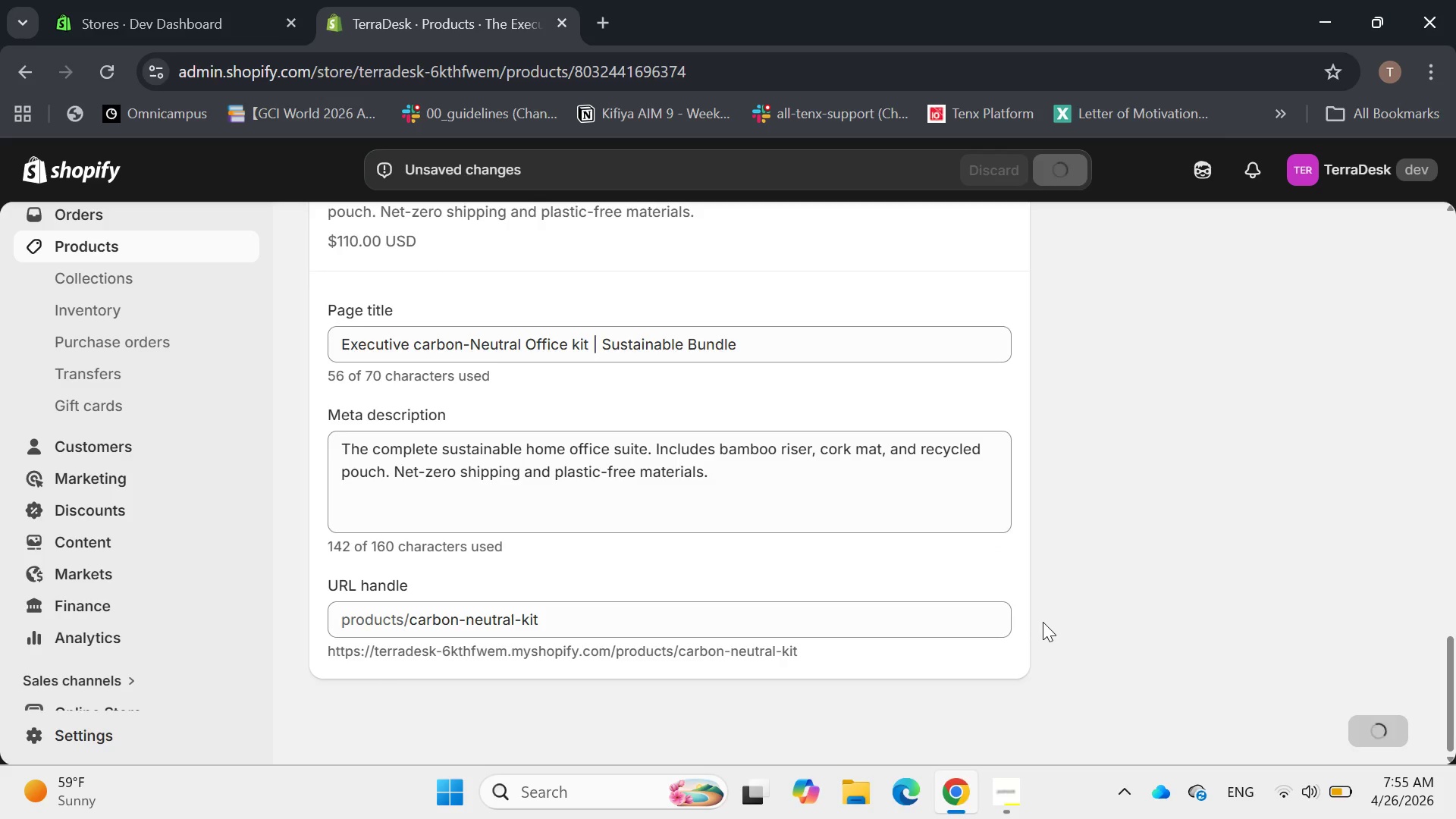 
scroll: coordinate [996, 463], scroll_direction: up, amount: 29.0
 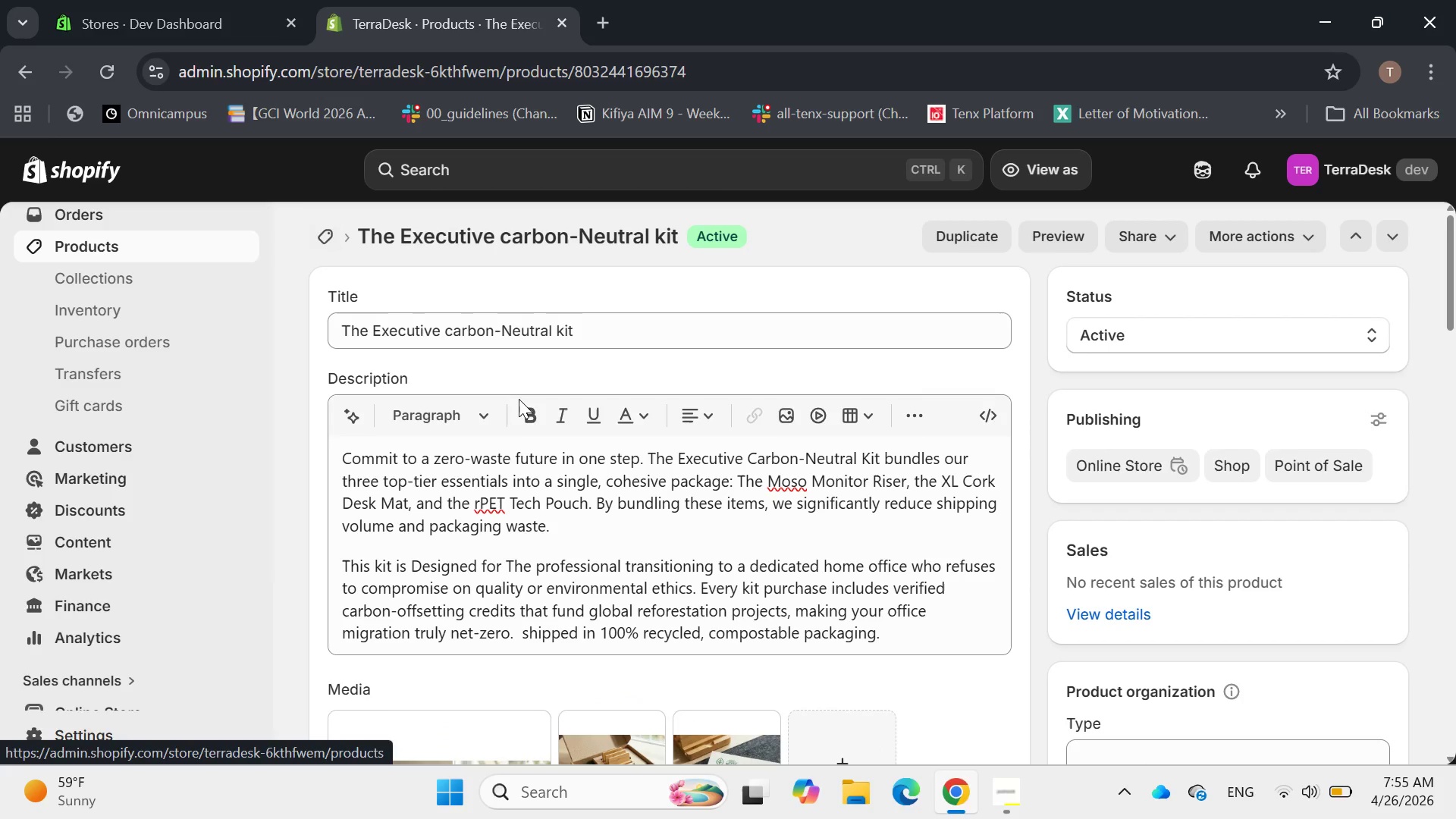 
left_click([1021, 794])